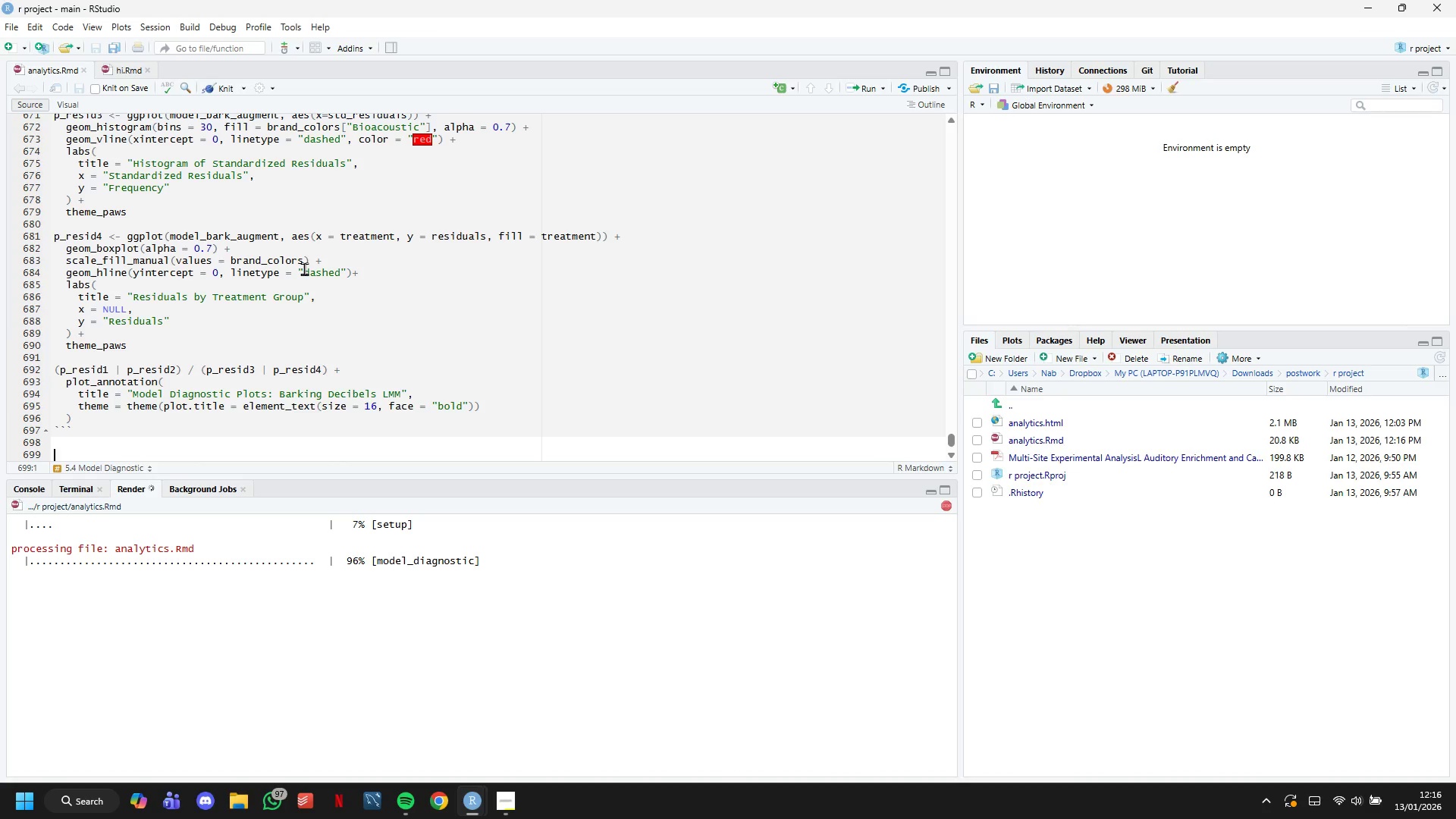 
scroll: coordinate [1104, 331], scroll_direction: down, amount: 10.0
 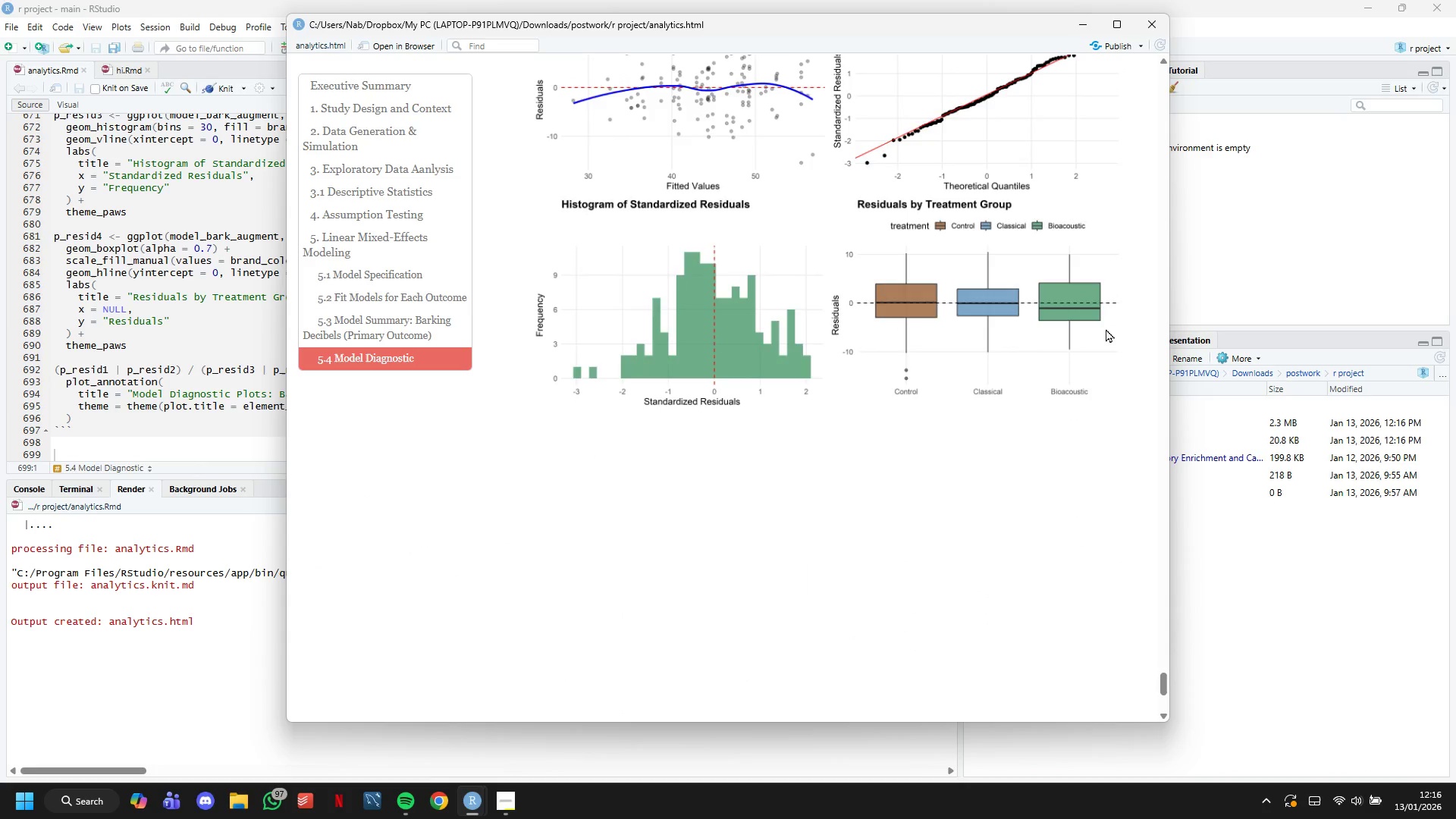 
scroll: coordinate [1106, 328], scroll_direction: up, amount: 3.0
 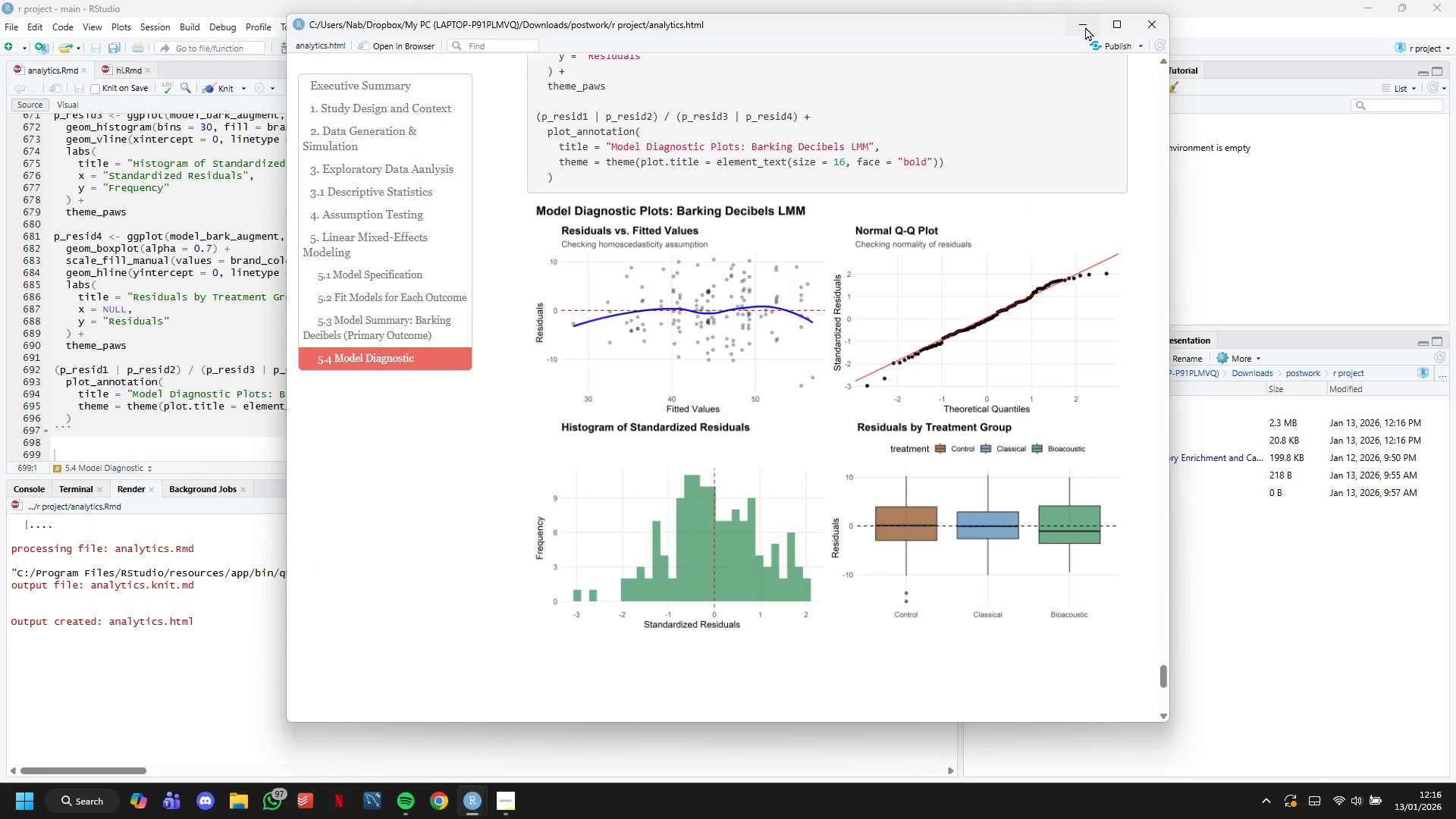 